 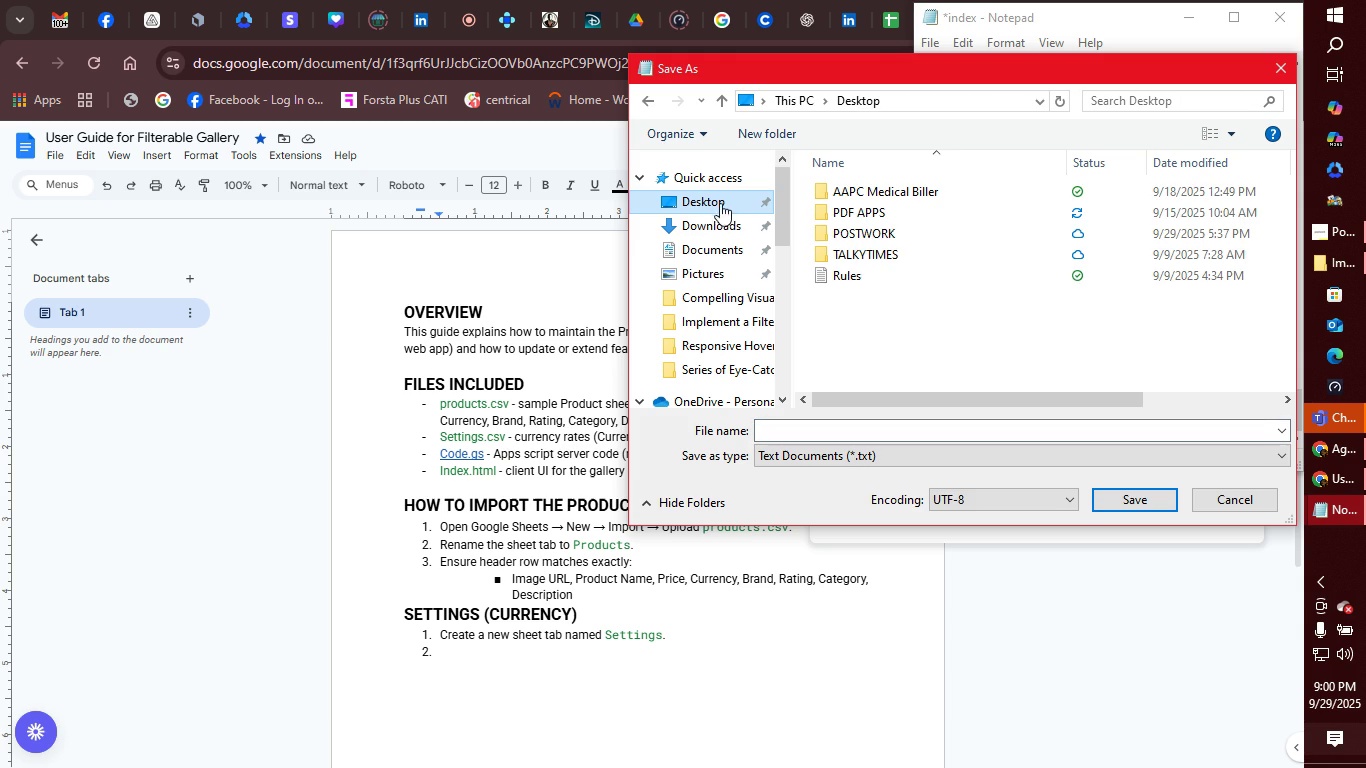 
double_click([892, 227])
 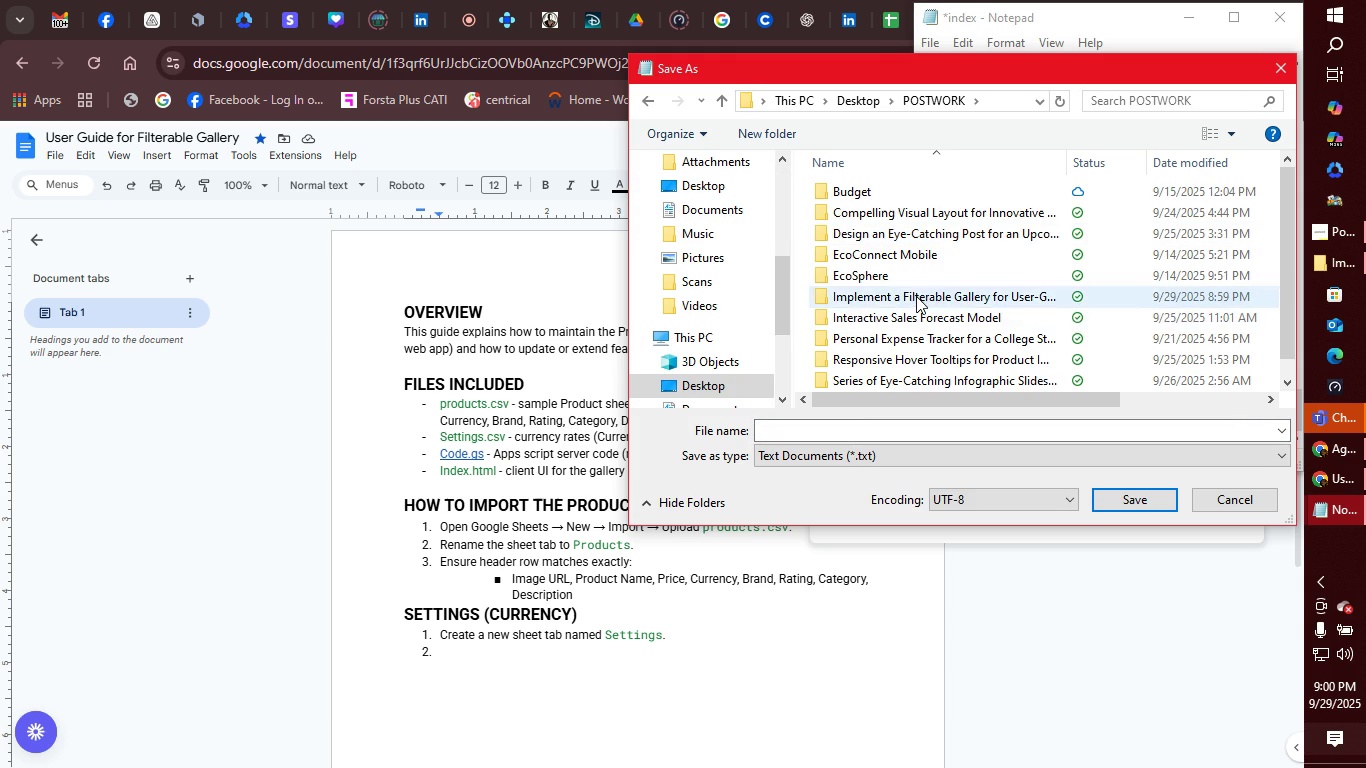 
double_click([916, 296])
 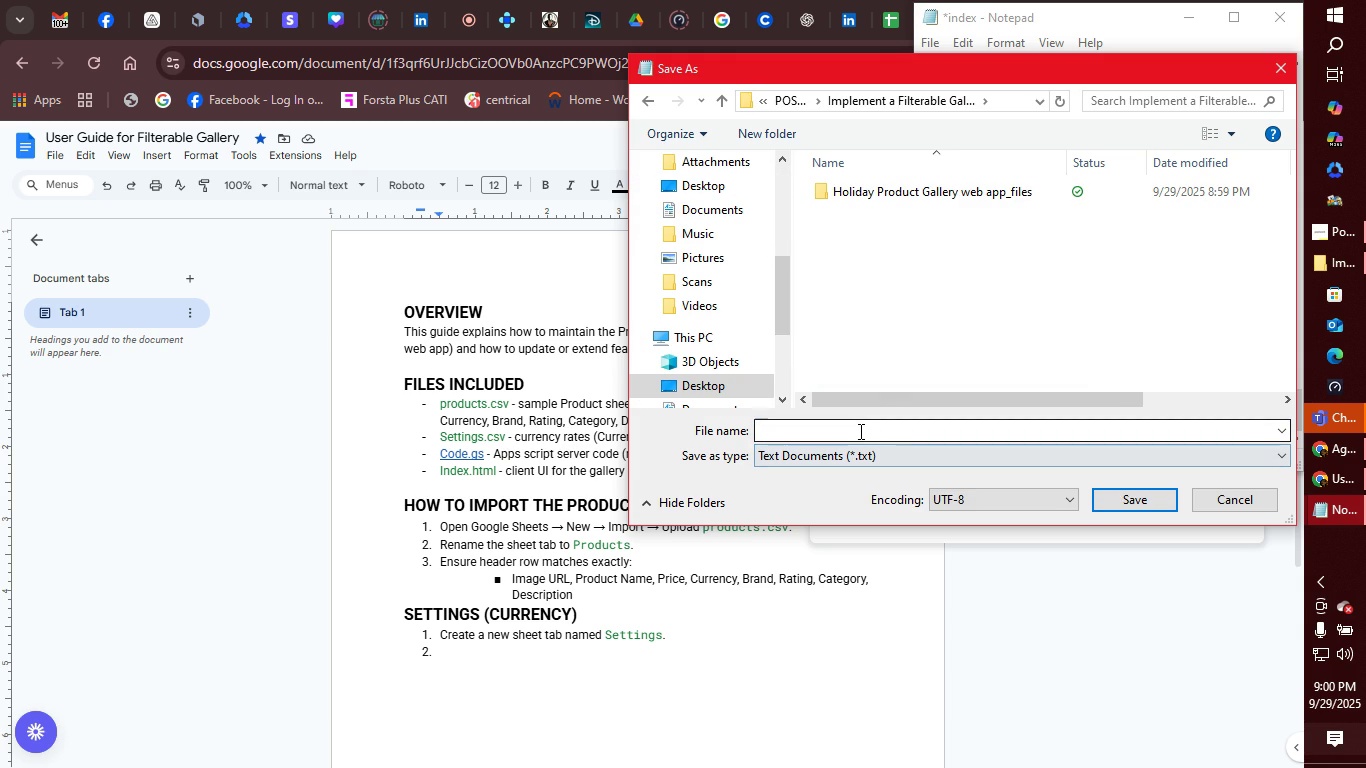 
left_click([859, 431])
 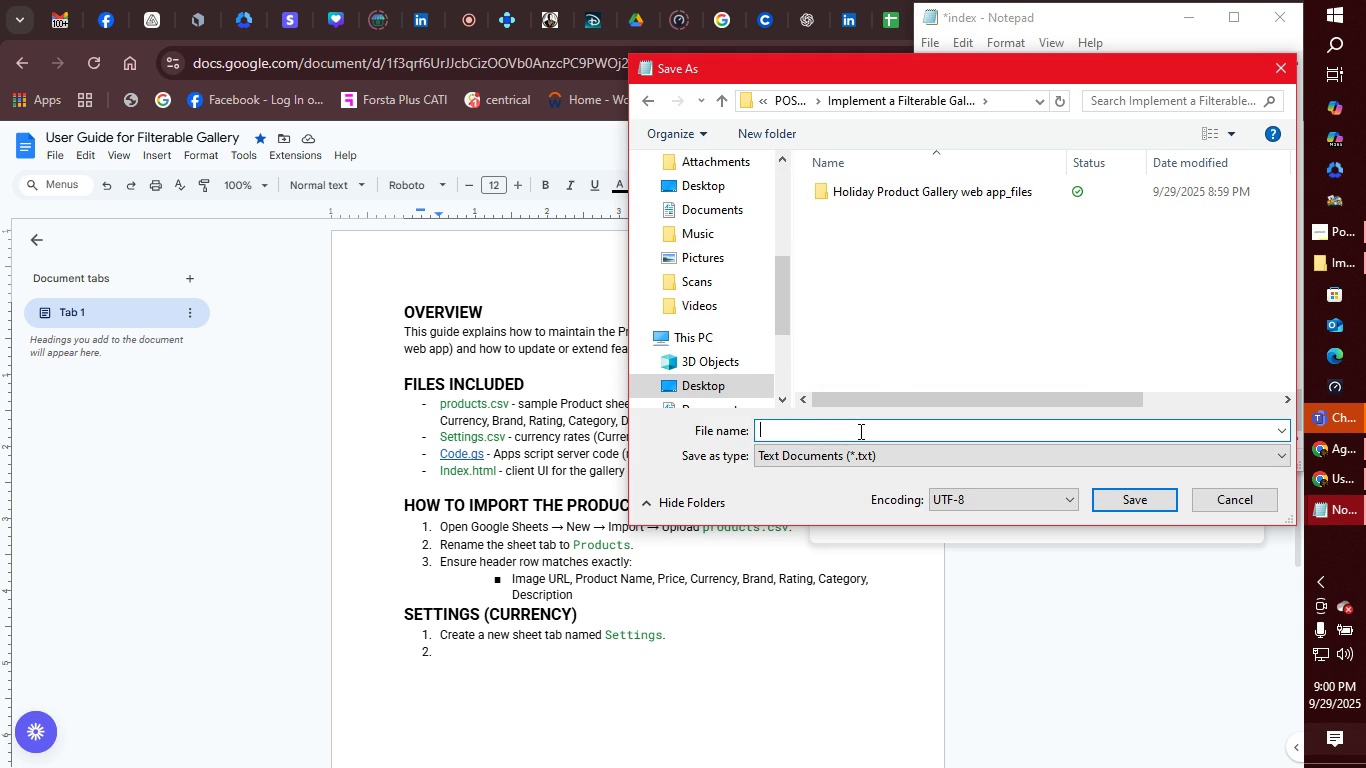 
type(index)
 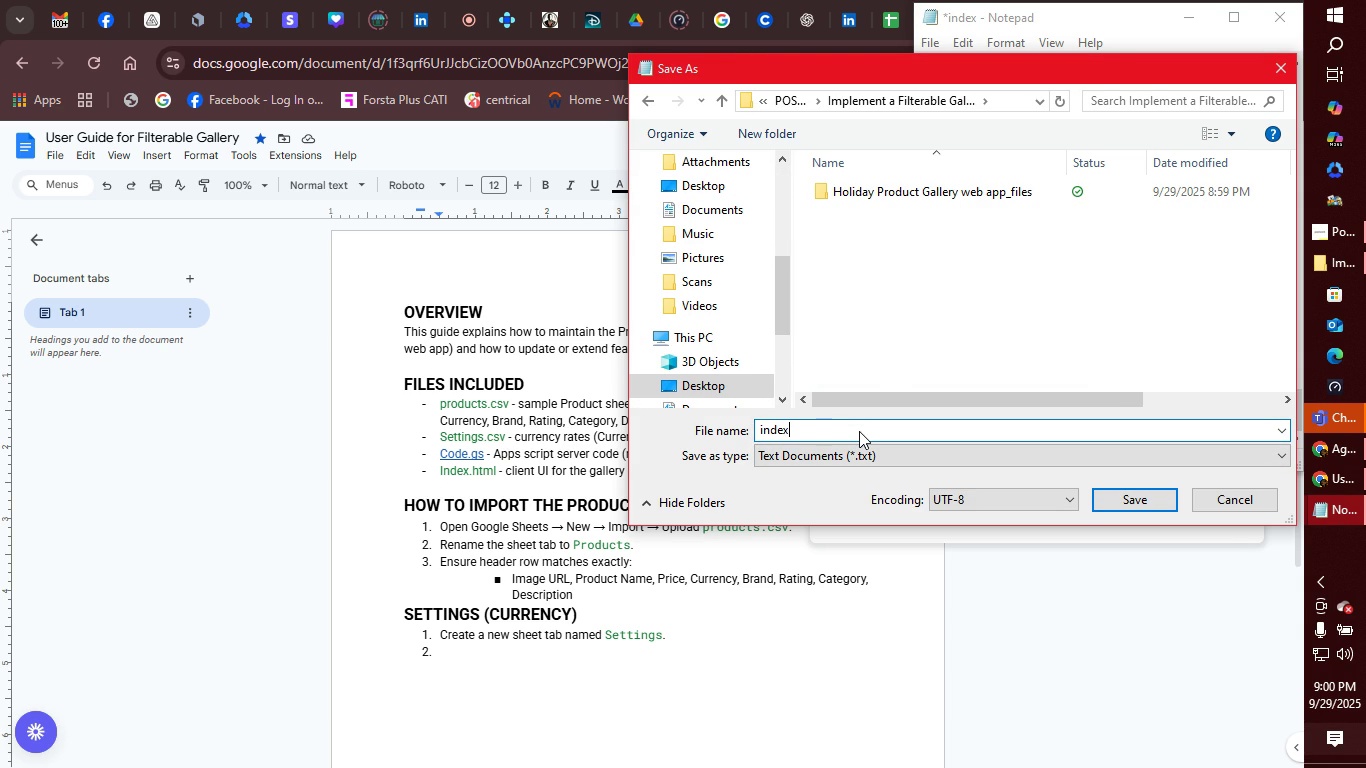 
key(Enter)